 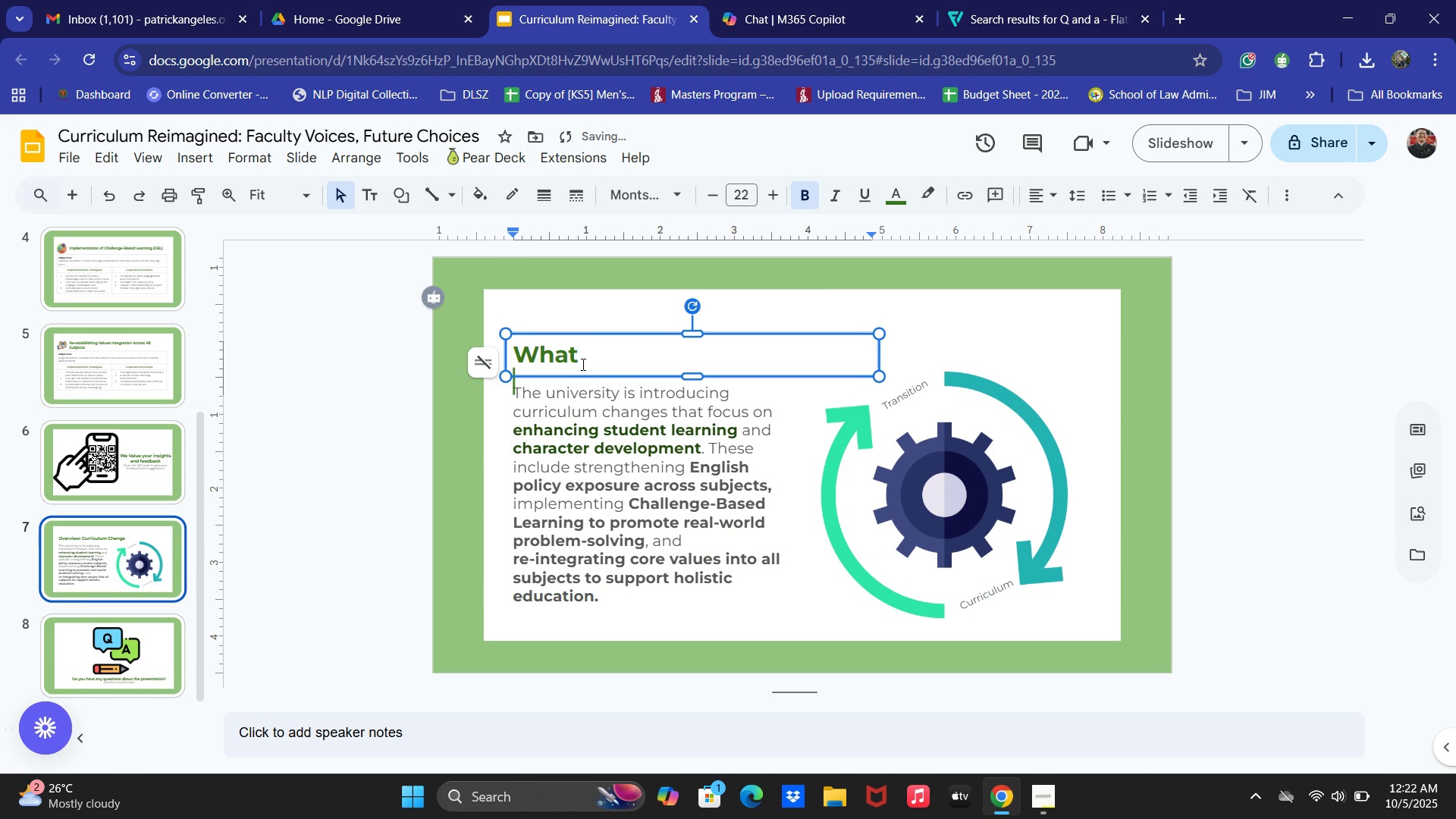 
key(Backspace)
type('s ahead of us?)
 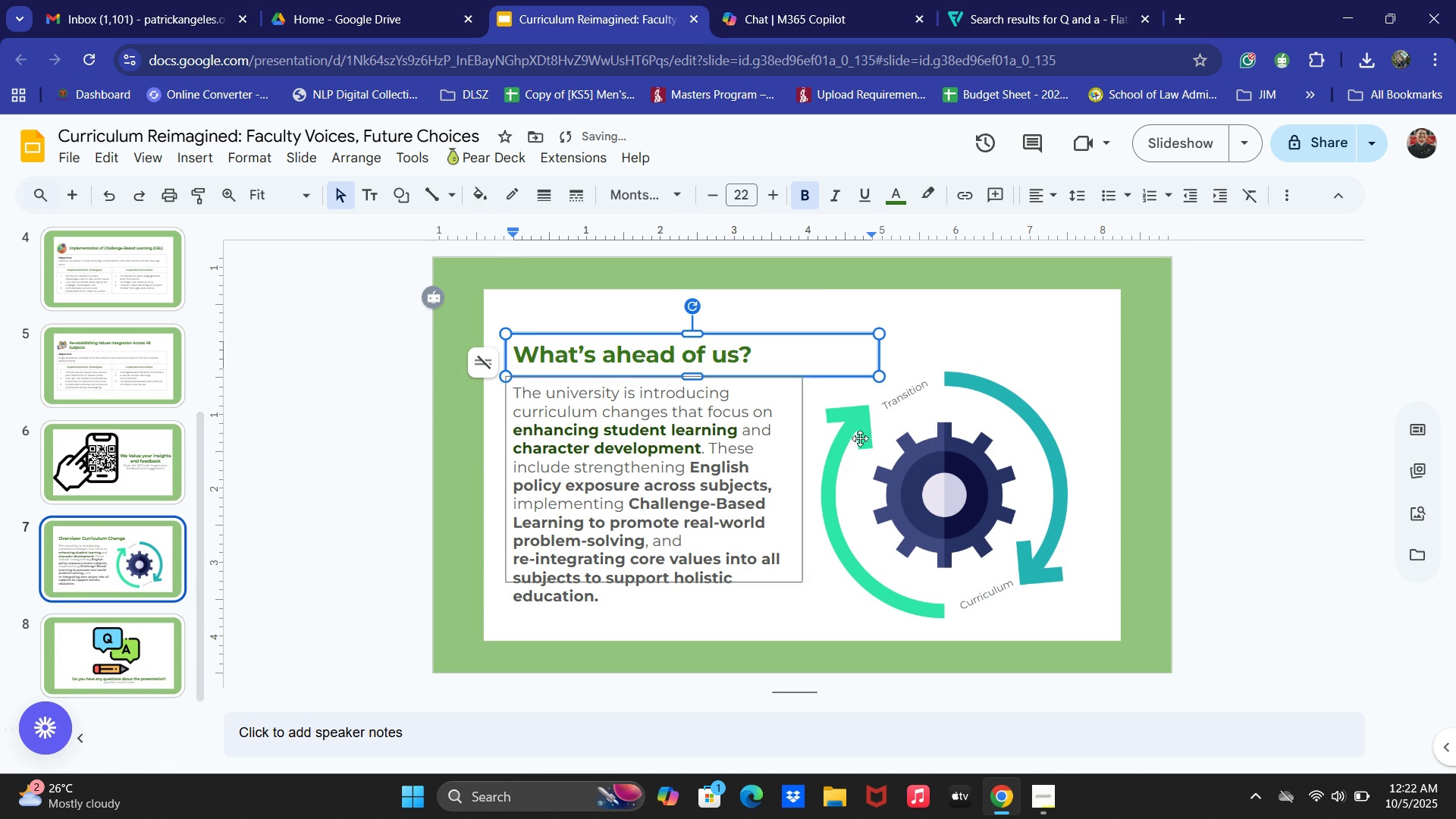 
left_click([945, 477])
 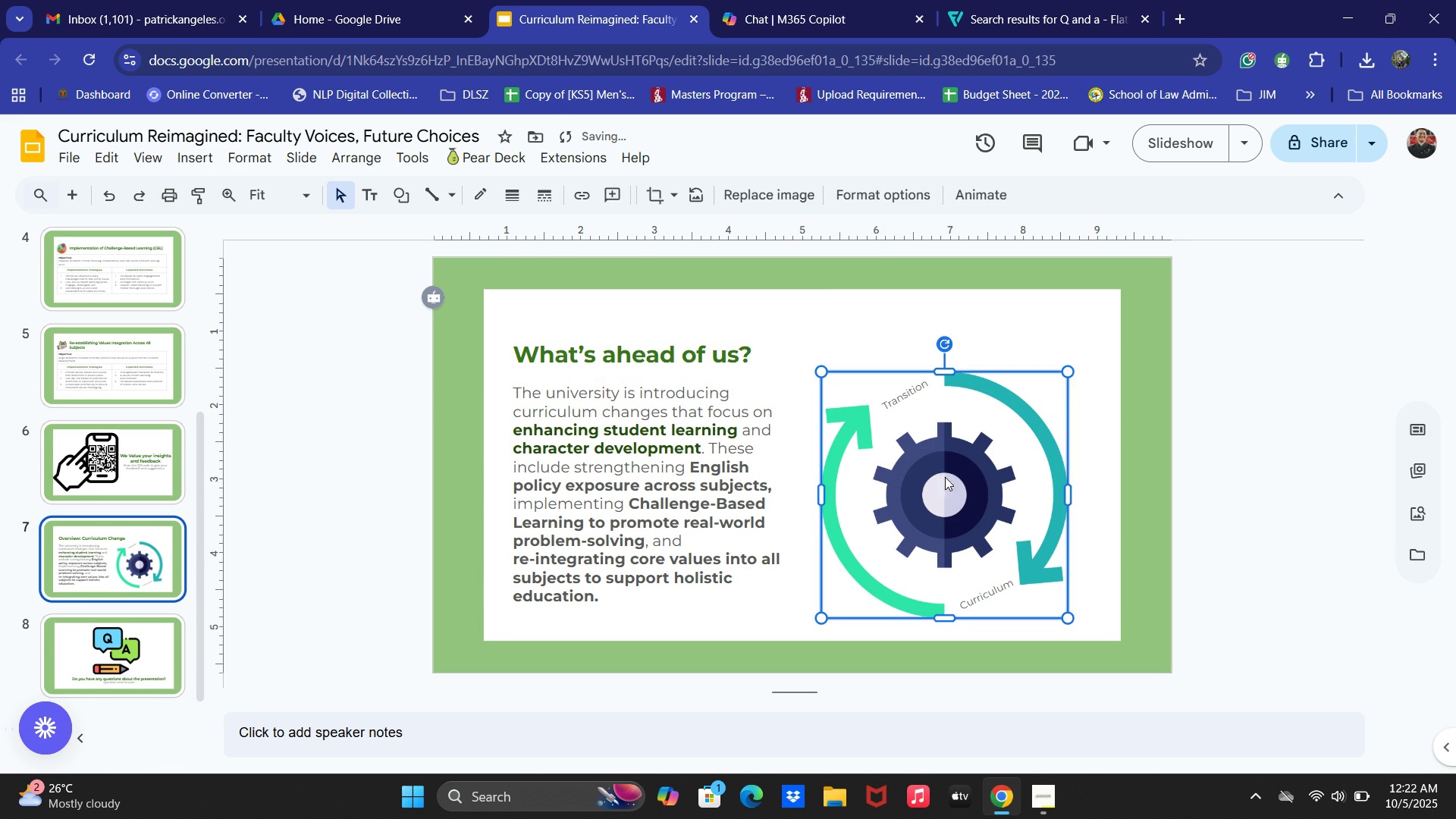 
key(Backspace)
 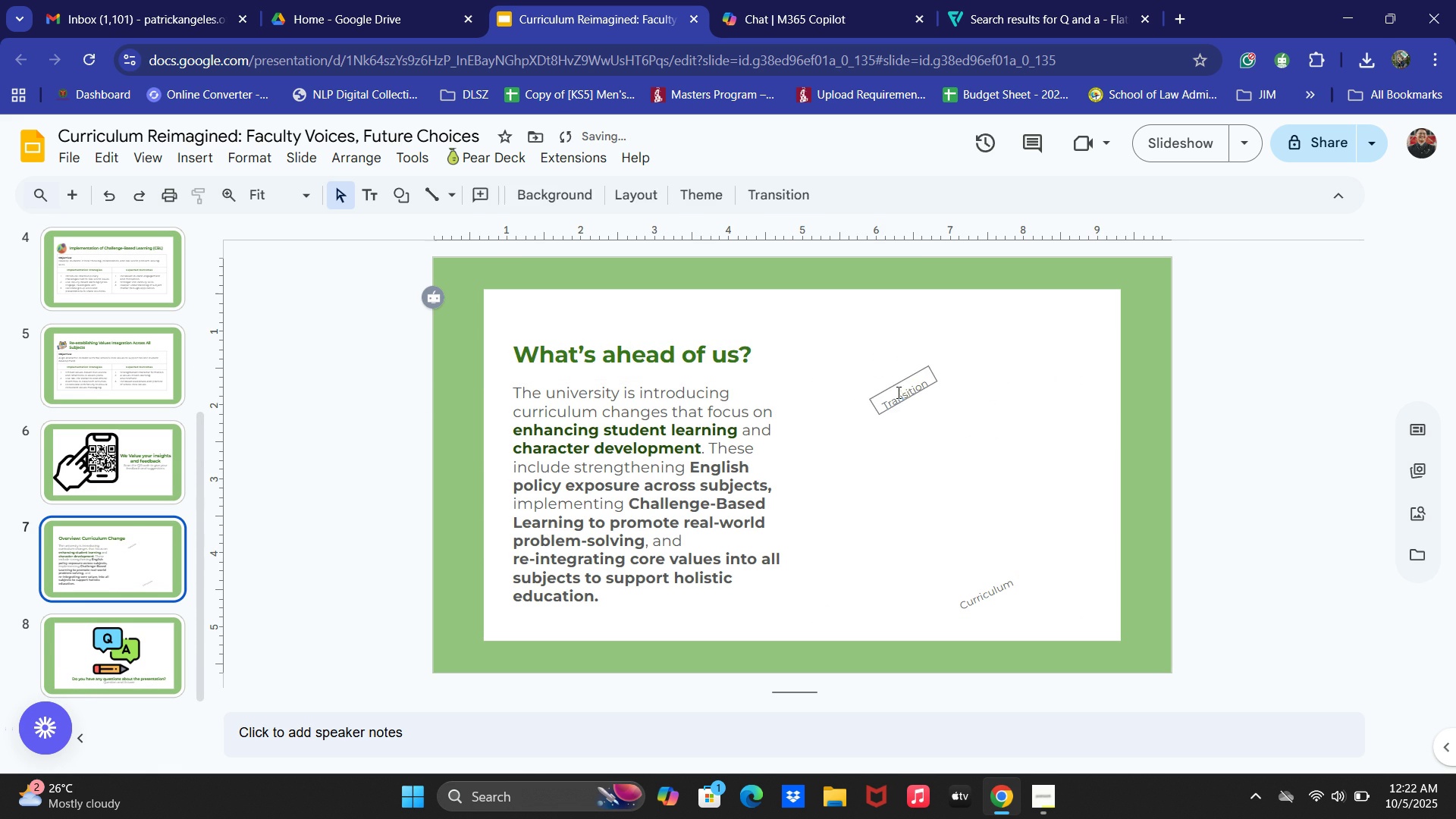 
left_click([897, 392])
 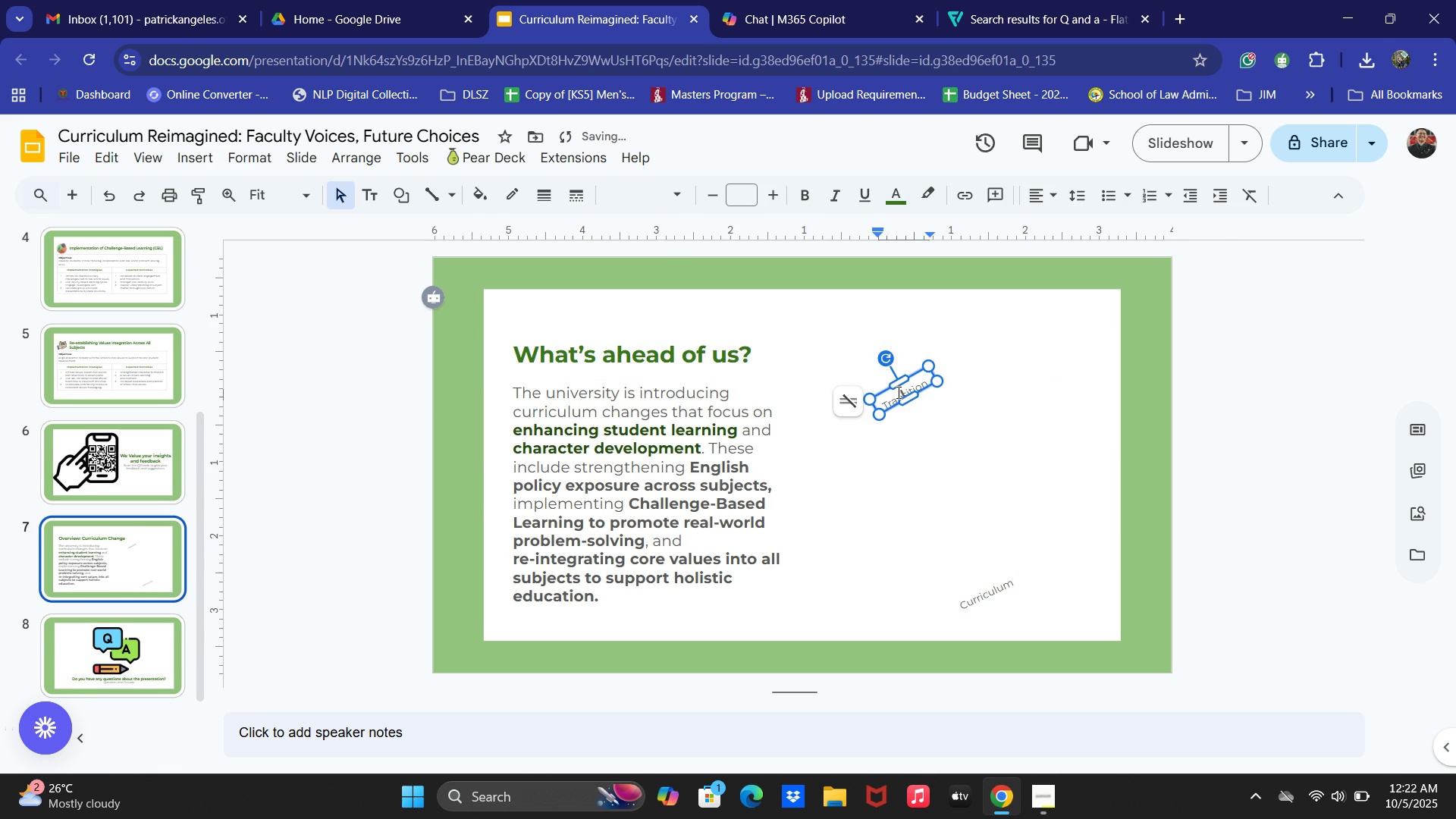 
key(Backspace)
 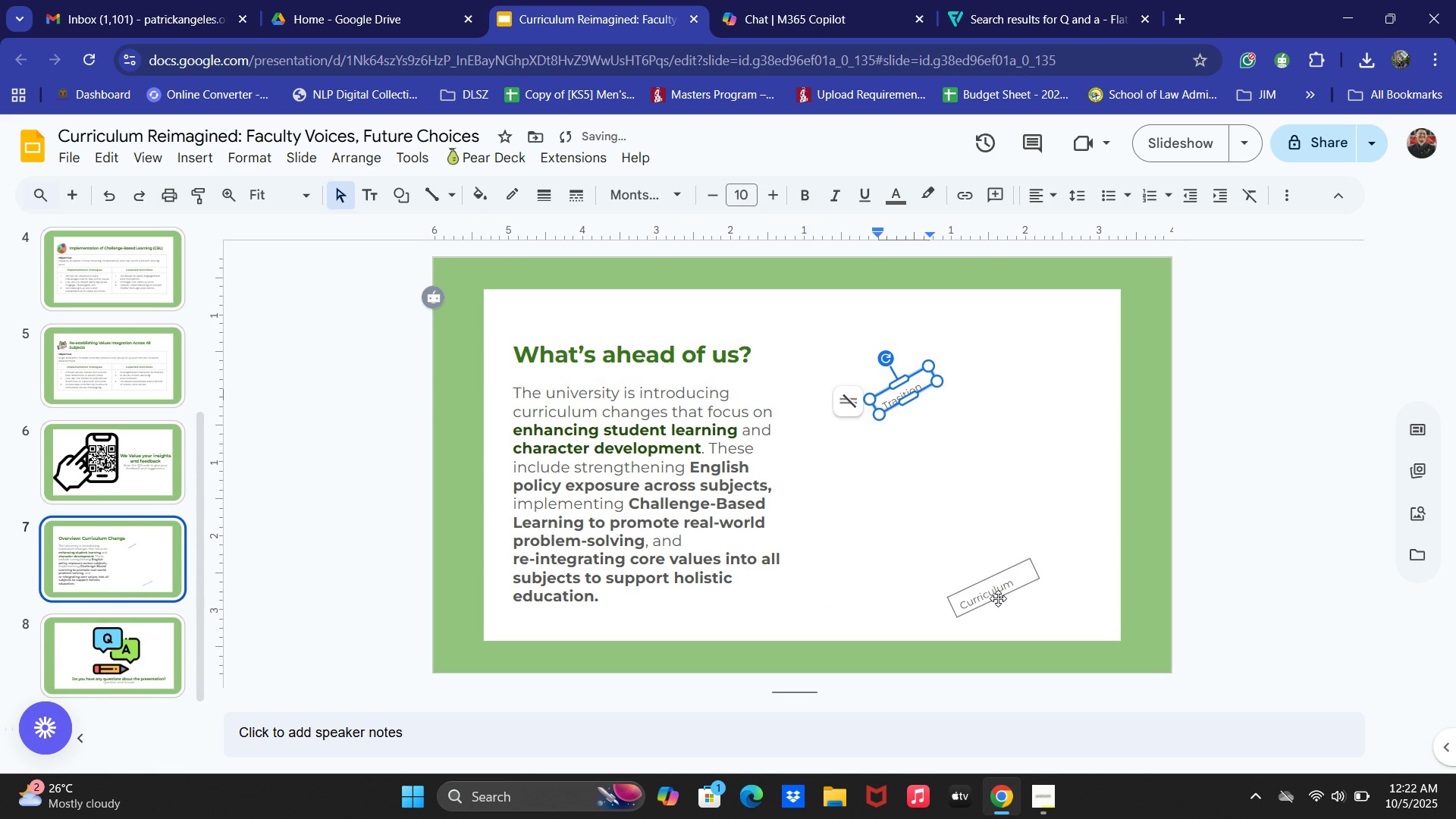 
left_click([998, 595])
 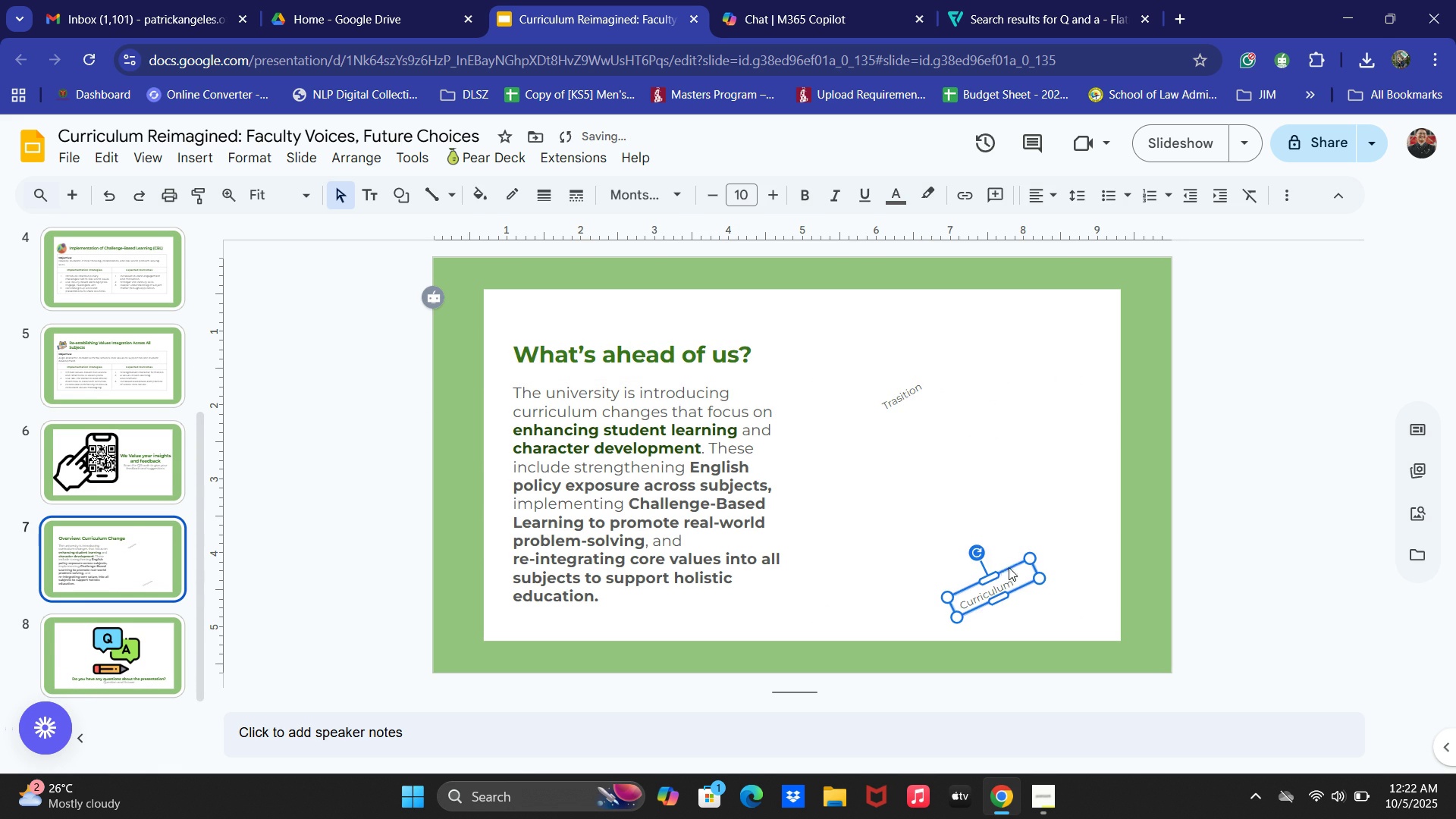 
left_click([1009, 567])
 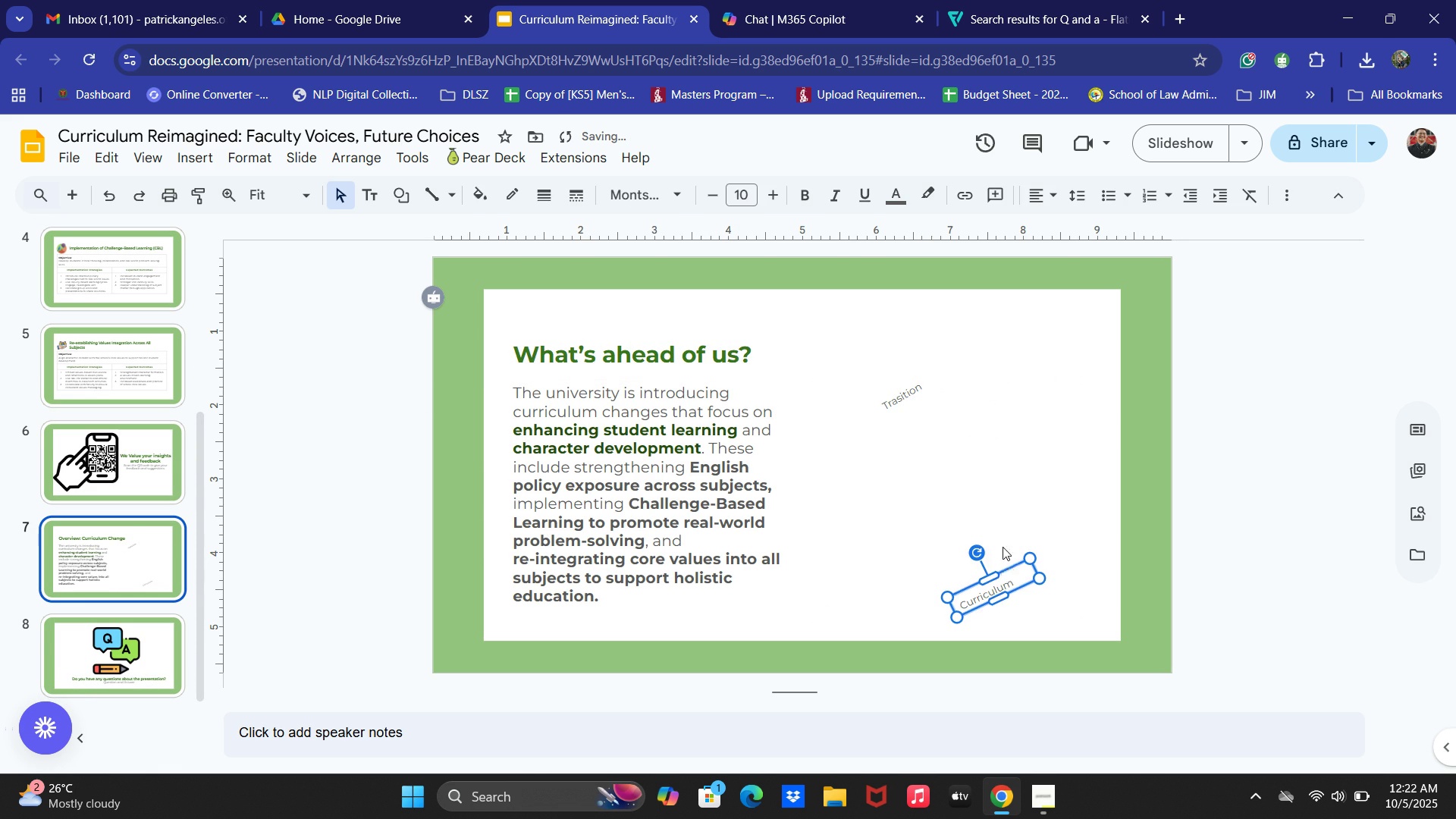 
key(Backspace)
 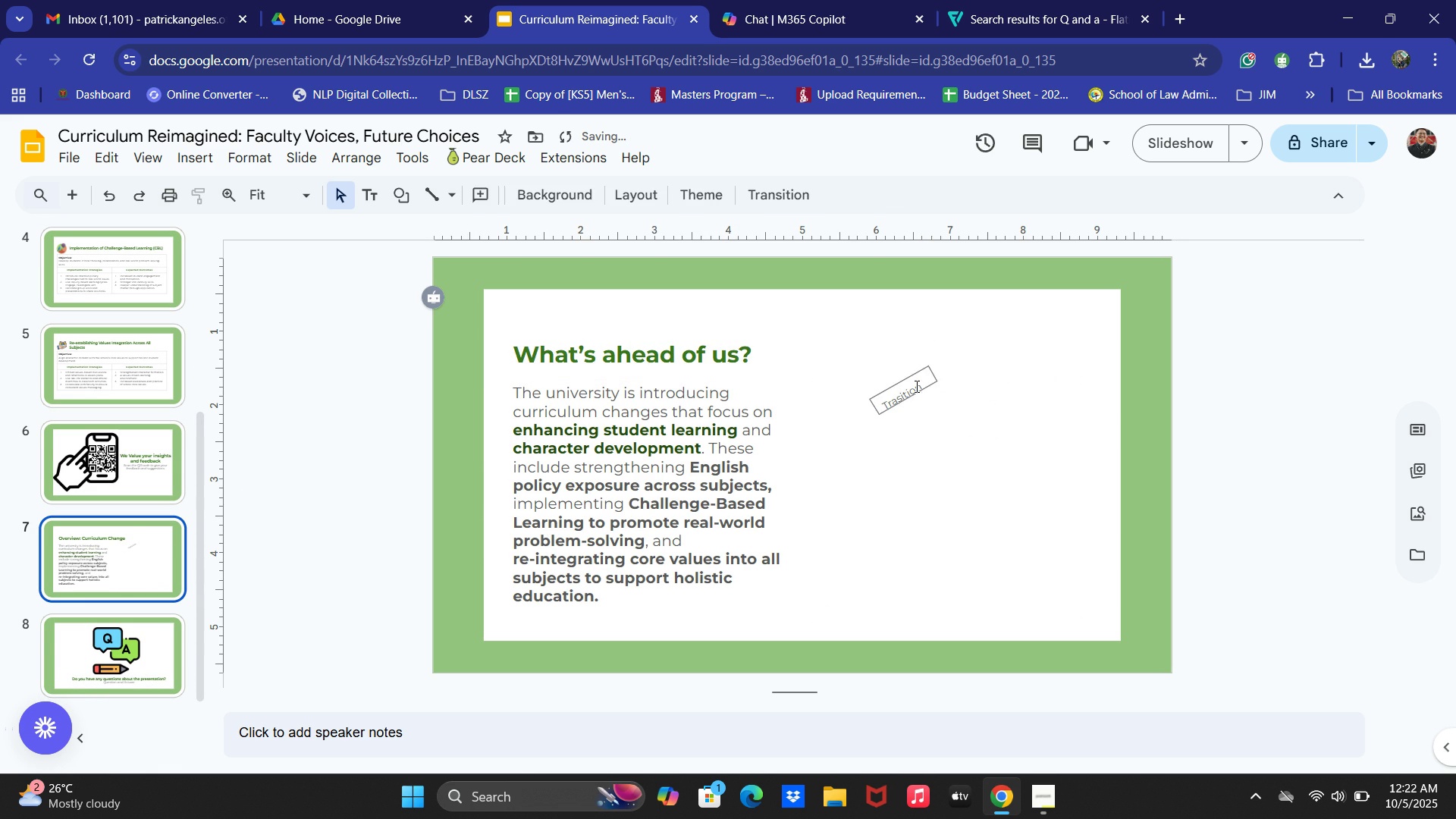 
left_click([912, 385])
 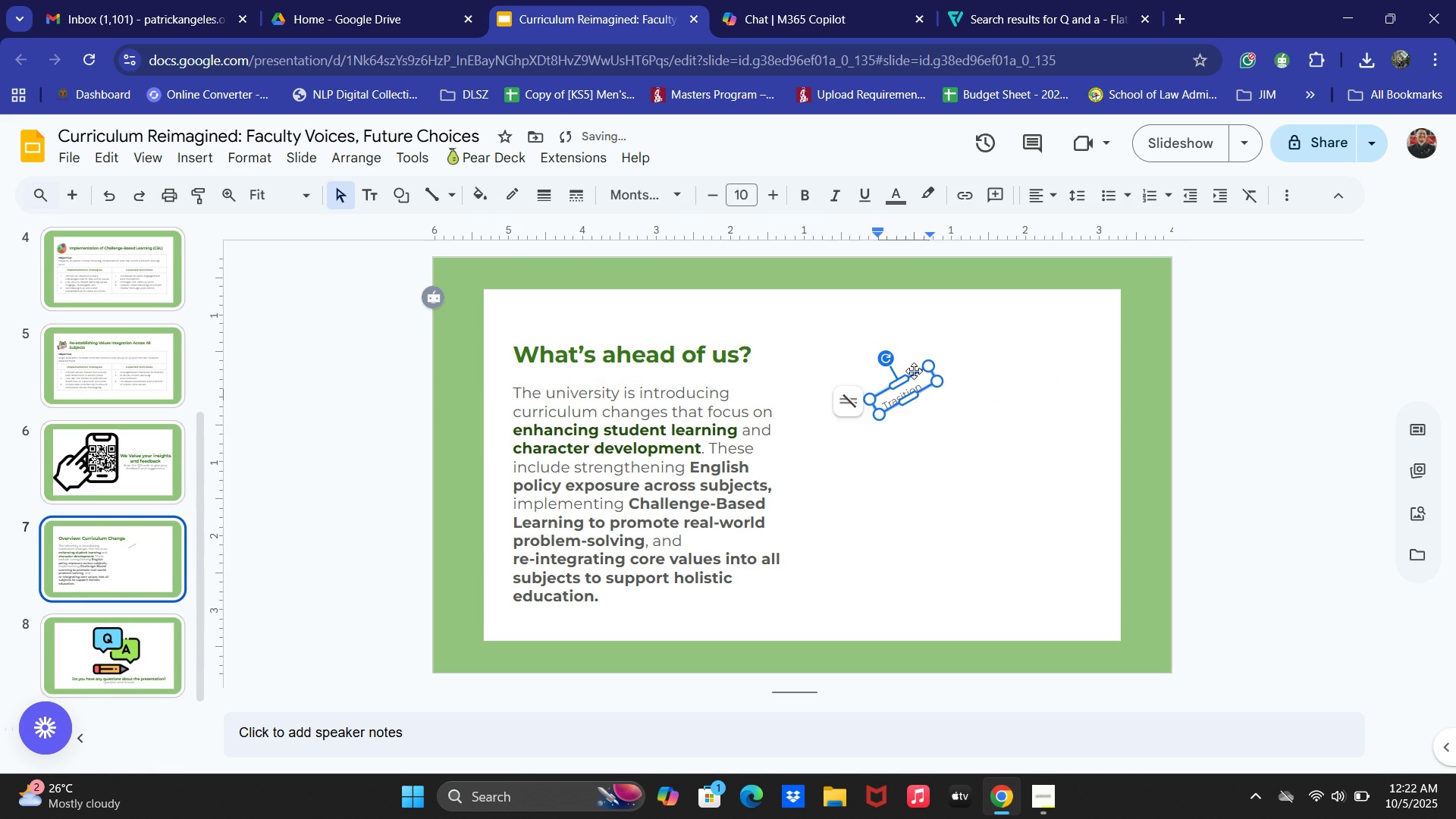 
left_click([914, 371])
 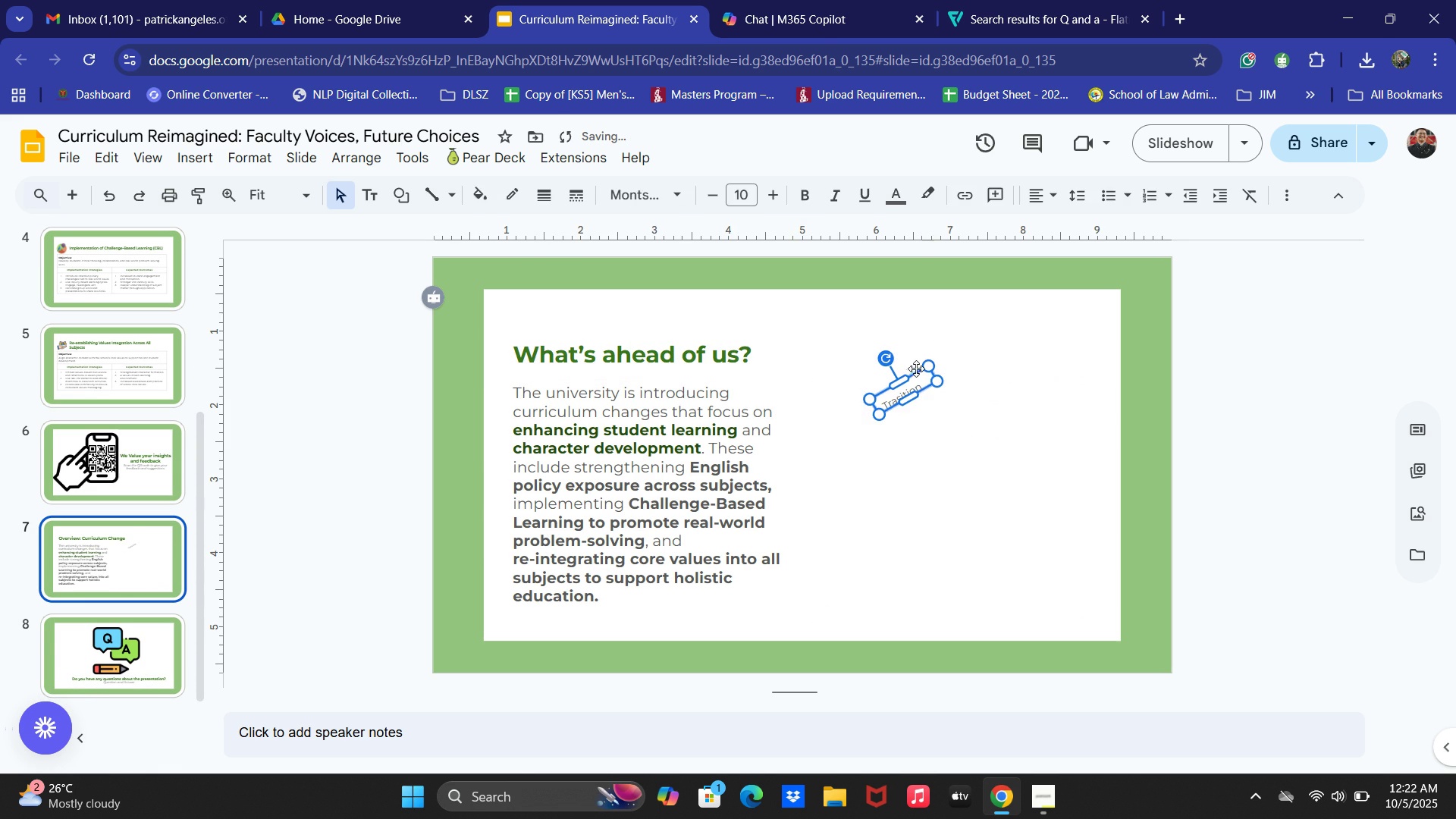 
key(Backspace)
 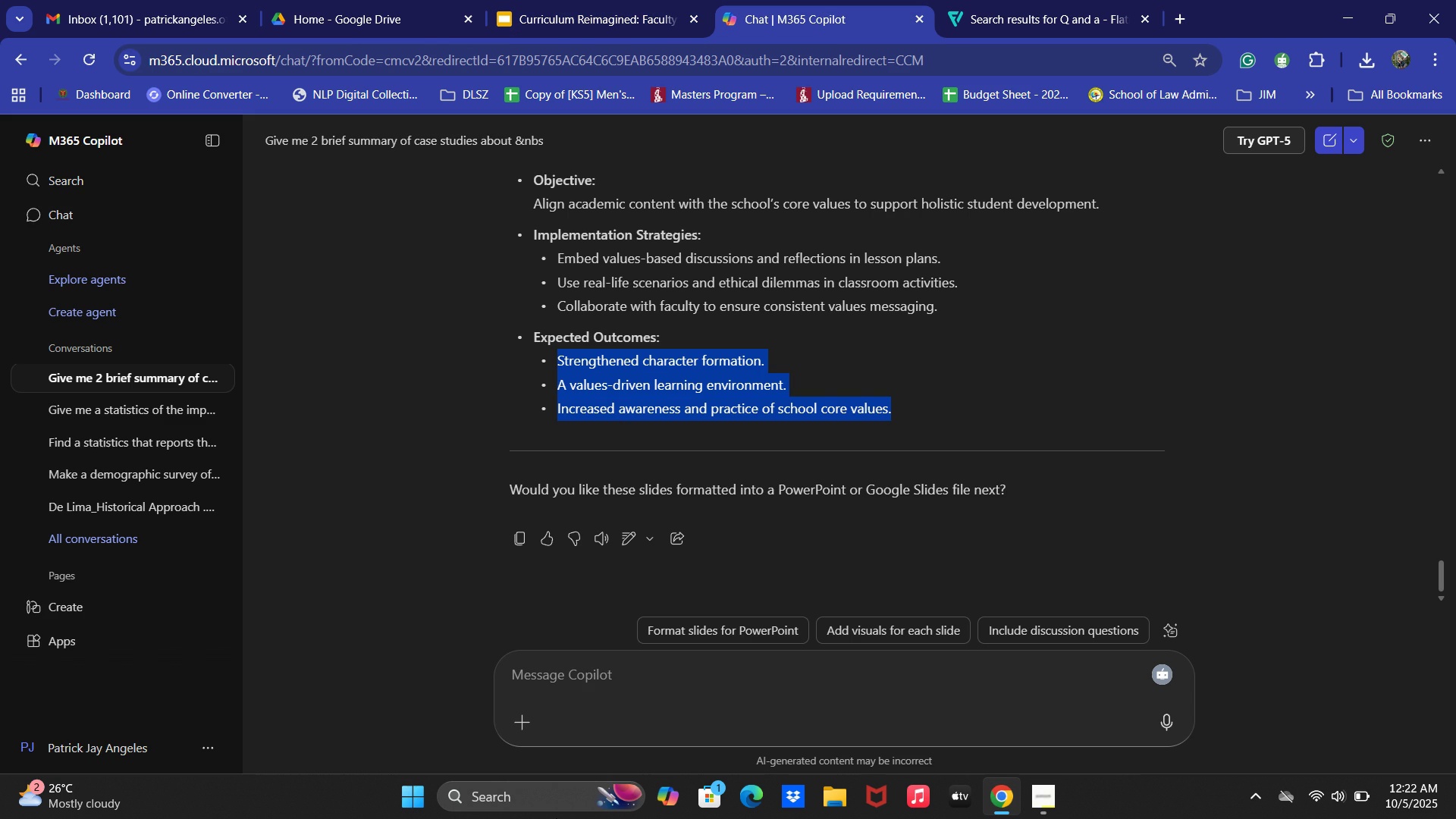 
left_click([584, 667])
 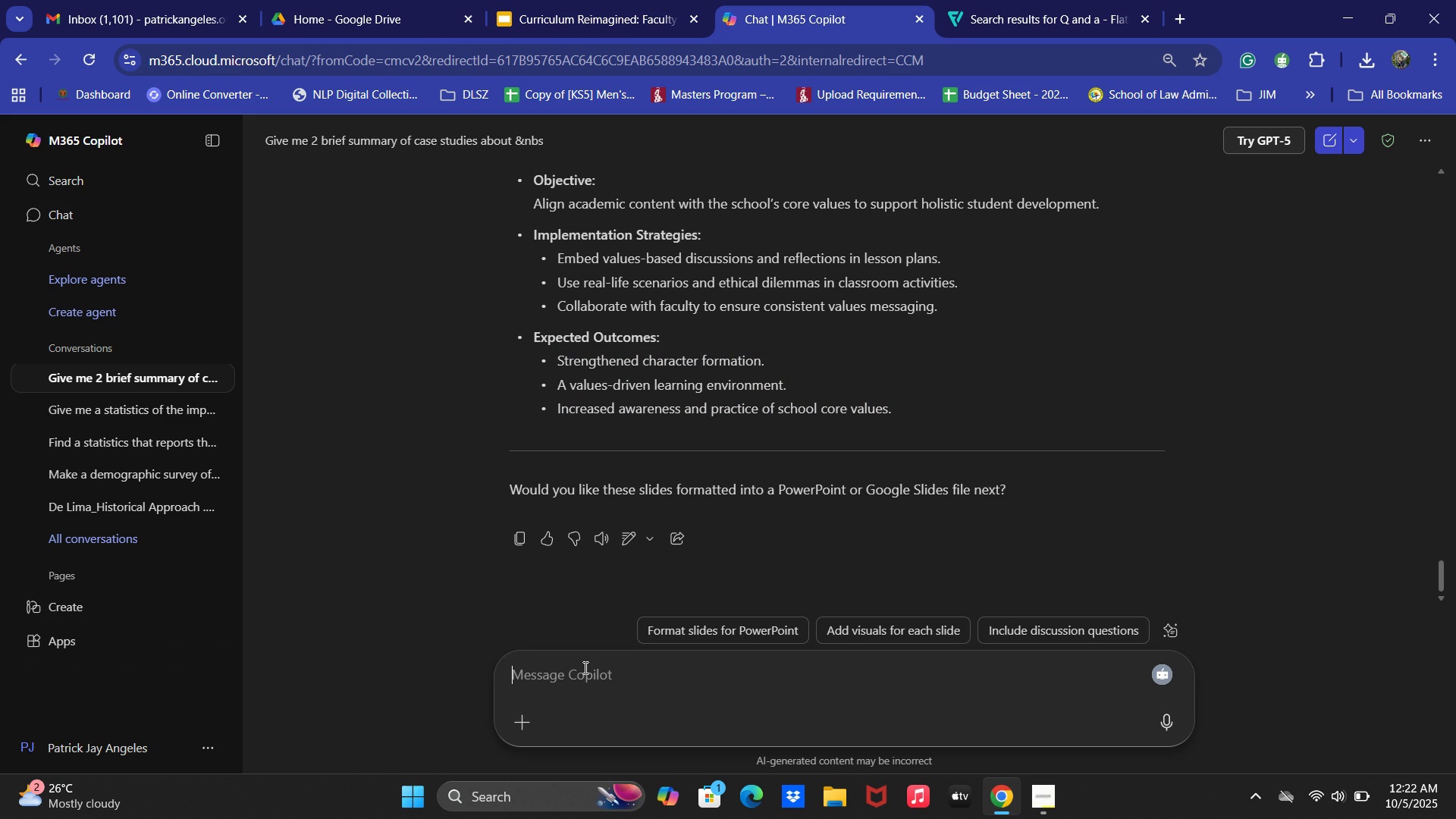 
key(Shift+ShiftLeft)
 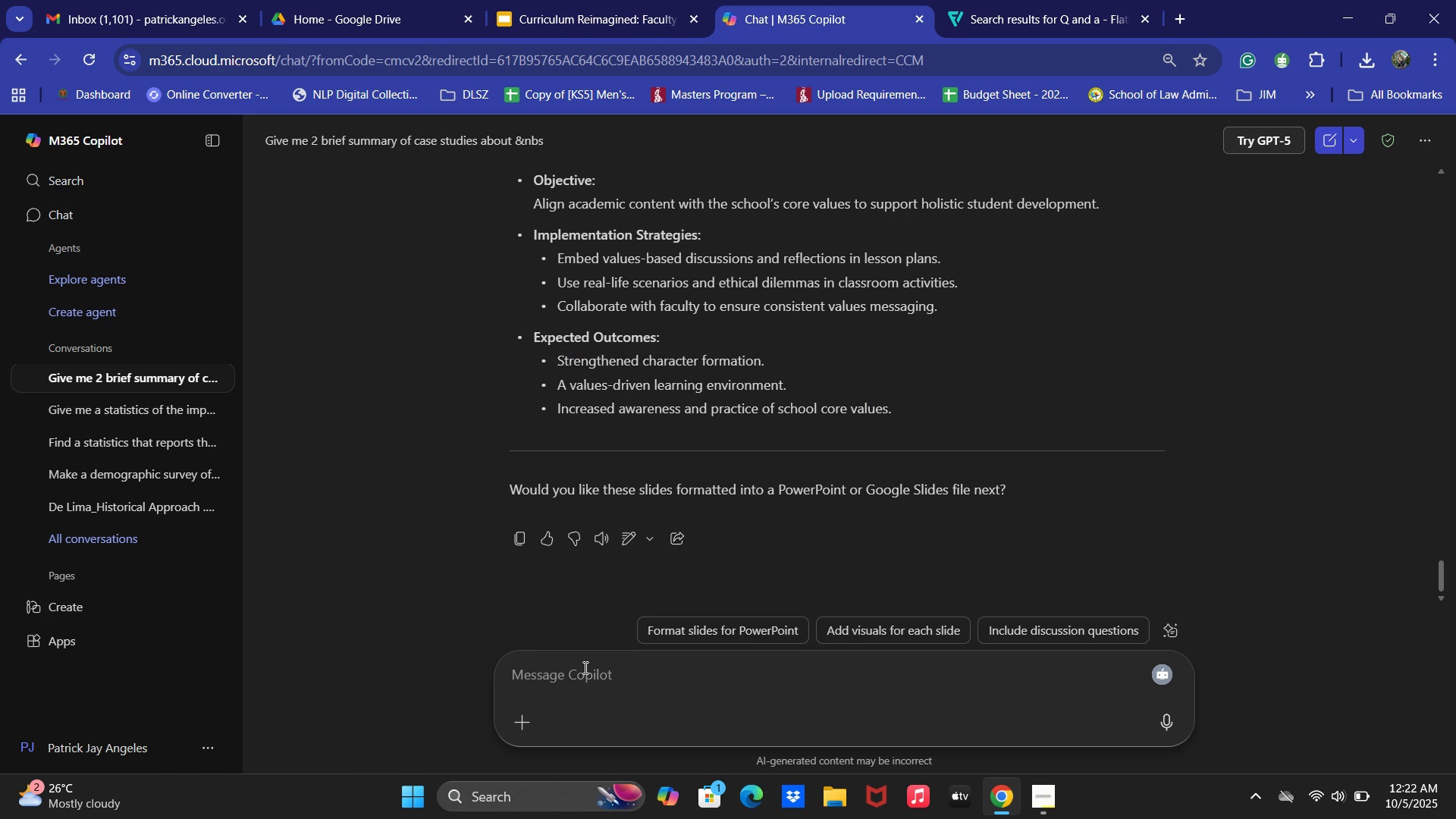 
left_click([584, 667])
 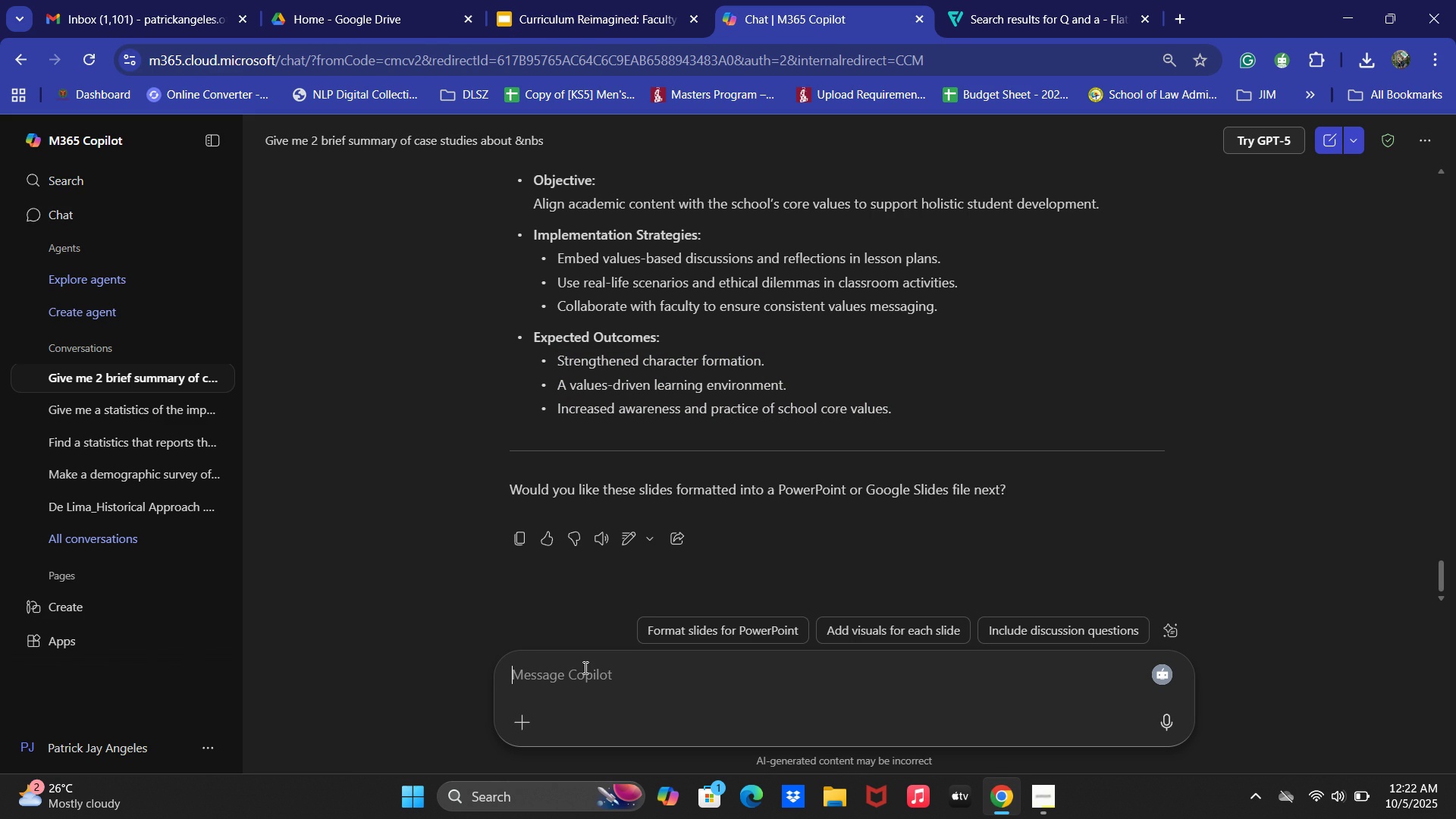 
type(A,m)
key(Backspace)
key(Backspace)
type(mong these changes )
key(Backspace)
key(Backspace)
key(Backspace)
key(Backspace)
key(Backspace)
key(Backspace)
key(Backspace)
key(Backspace)
type(objectives, implementations, and e)
key(Backspace)
key(Backspace)
type( outo)
key(Backspace)
type(co)
key(Backspace)
key(Backspace)
key(Backspace)
key(Backspace)
key(Backspace)
type(e)
key(Backspace)
type(x)
key(Backspace)
type(expected outcomes, generate a 203)
key(Backspace)
key(Backspace)
type(-3 sentences o)
key(Backspace)
type(overview what to do next moving forwards)
key(Backspace)
type(.)
 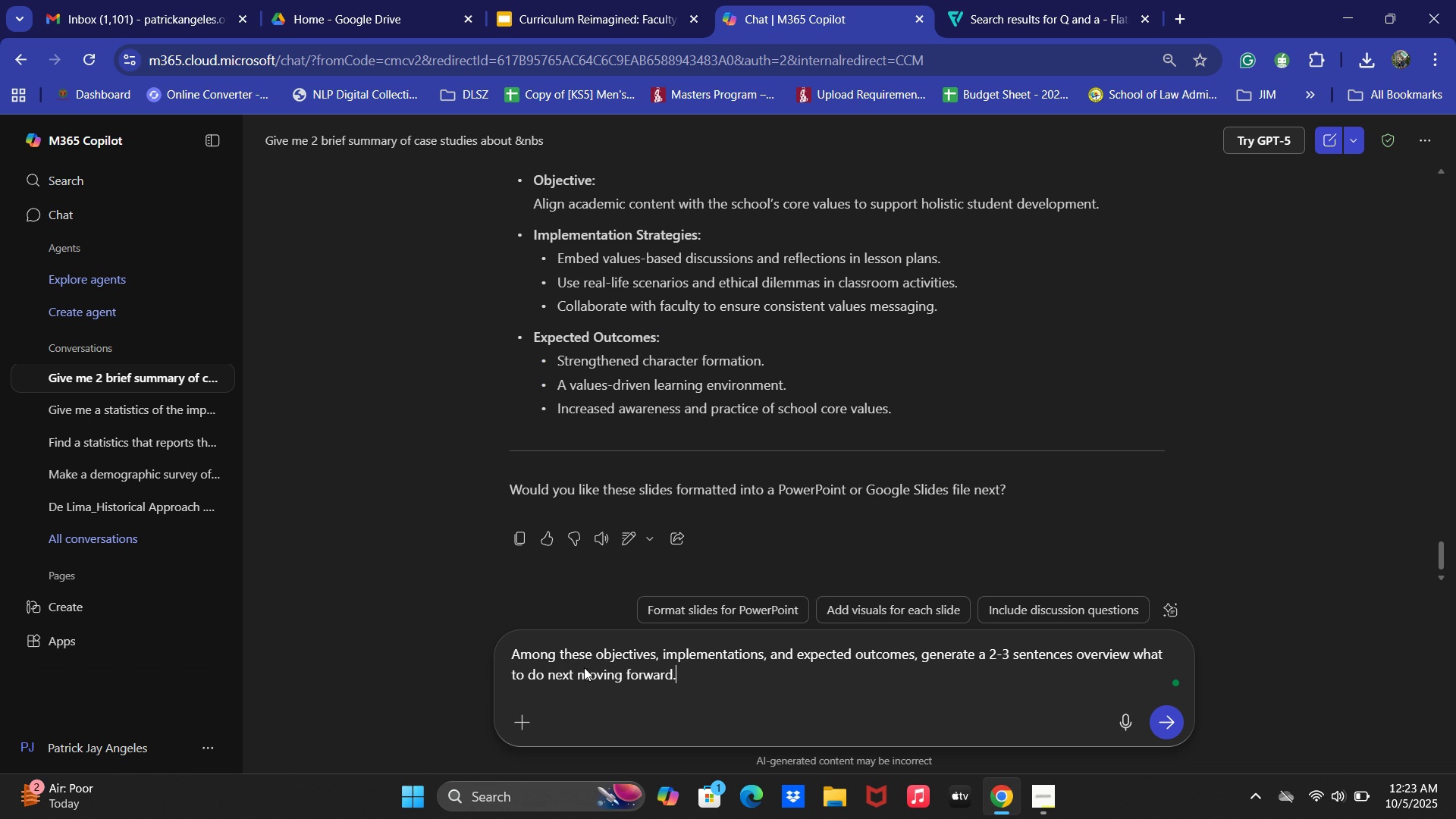 
key(Enter)